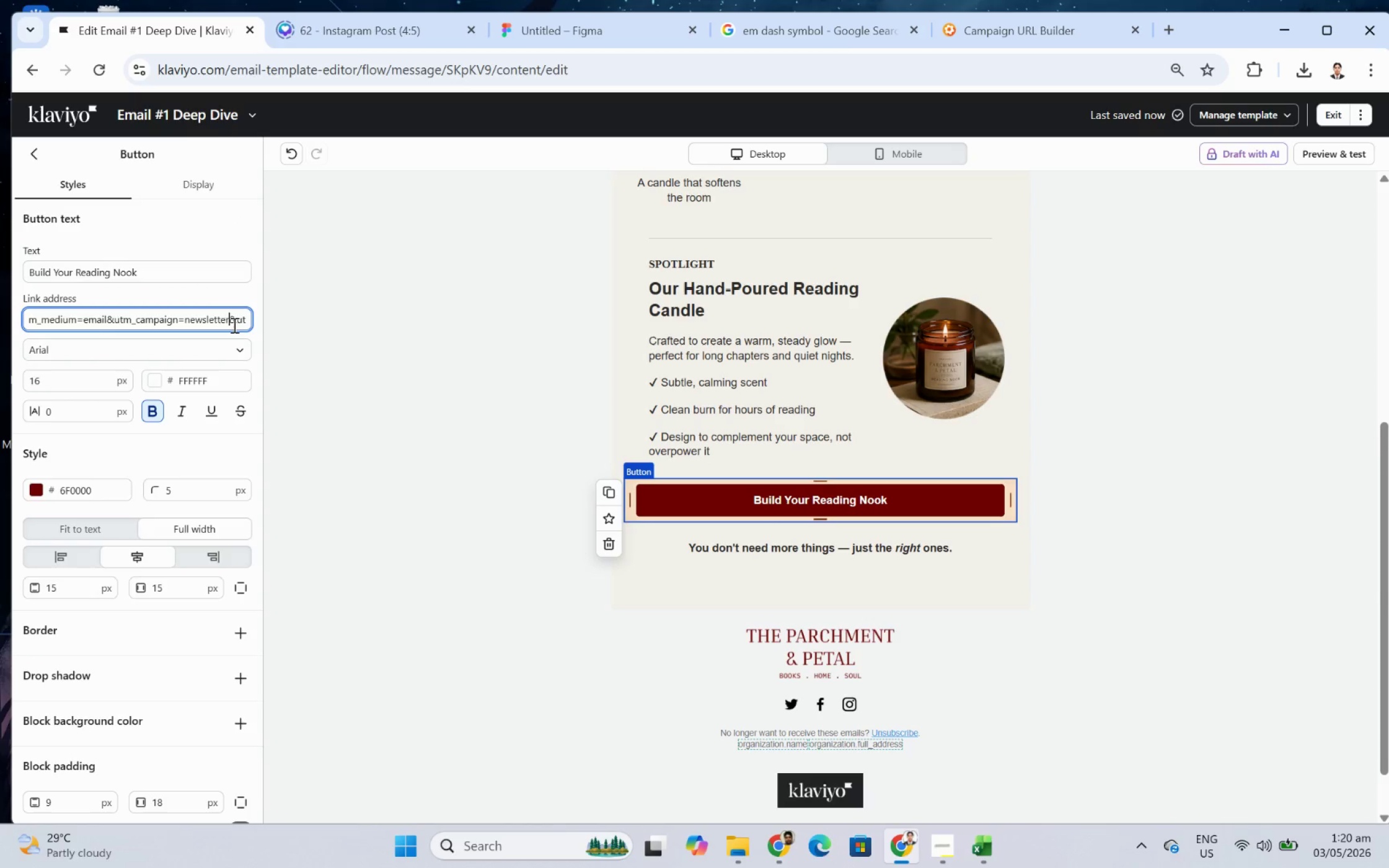 
left_click_drag(start_coordinate=[238, 325], to_coordinate=[203, 326])
 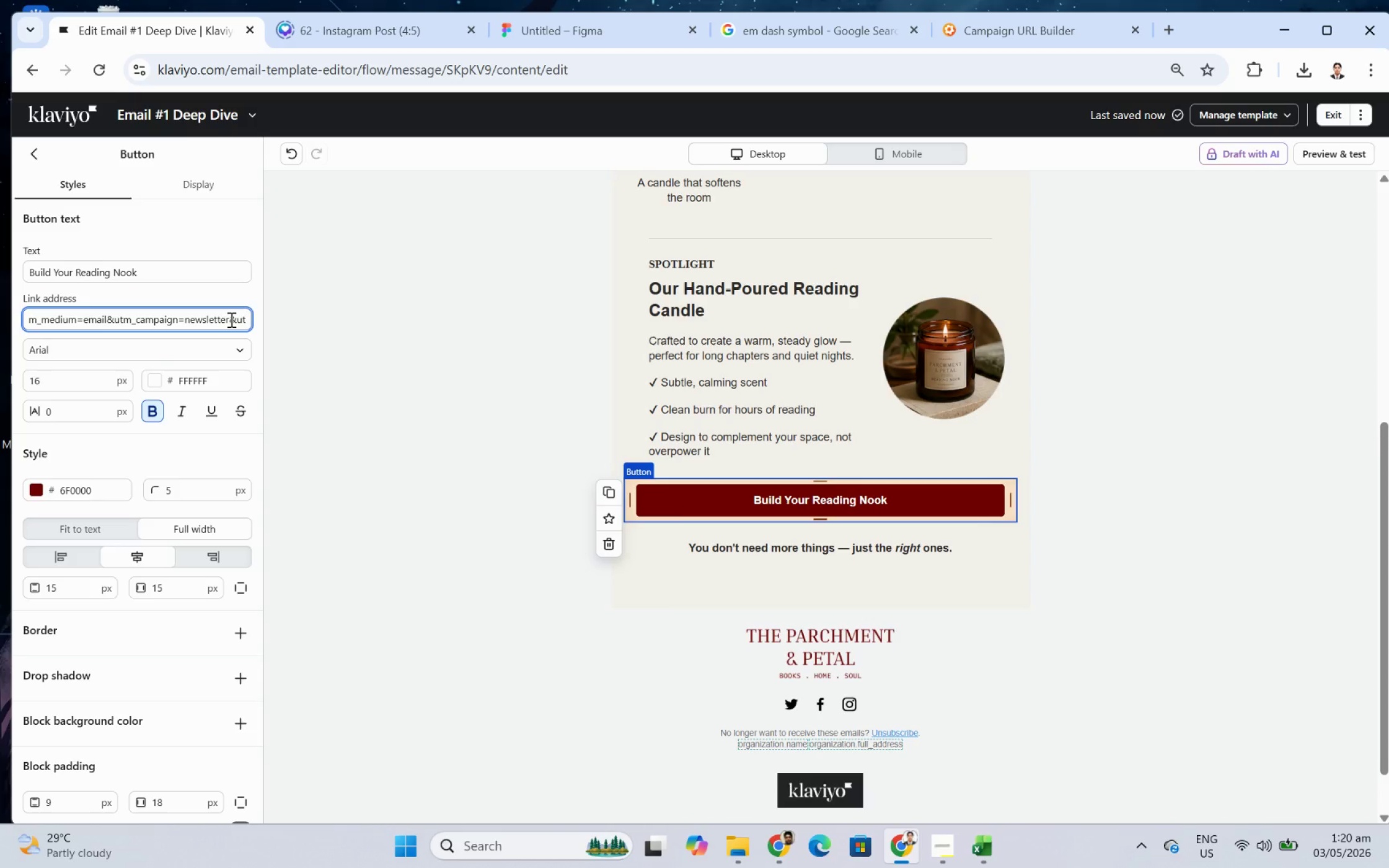 
left_click([230, 319])